 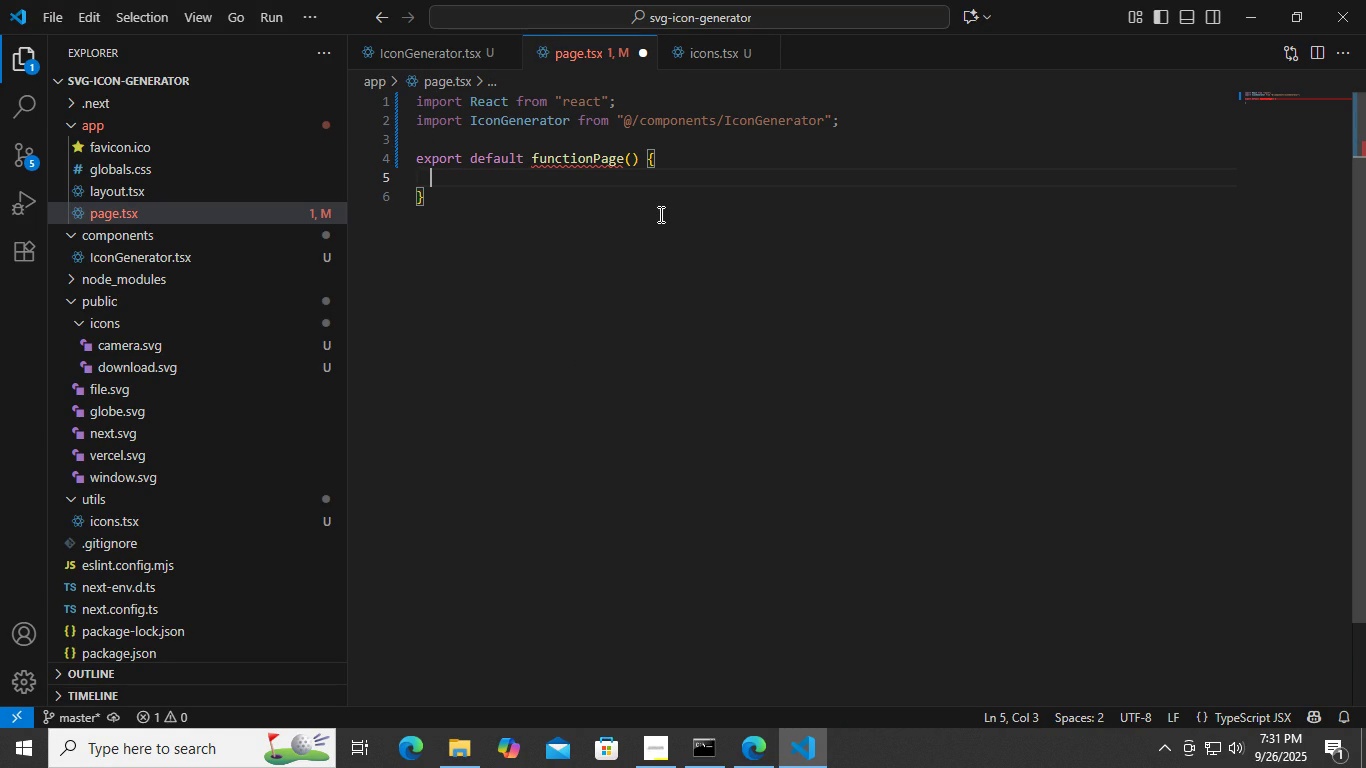 
key(Enter)
 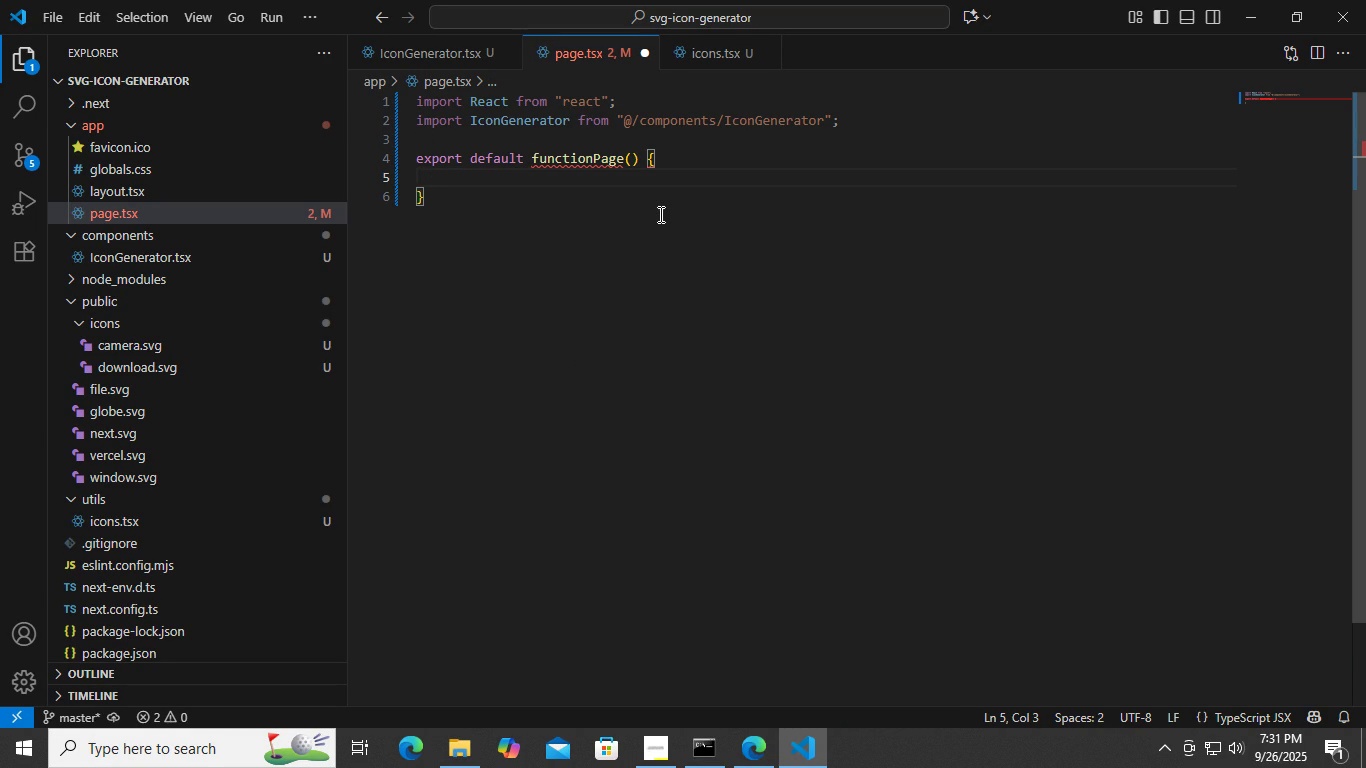 
type(retr)
key(Backspace)
type(u)
 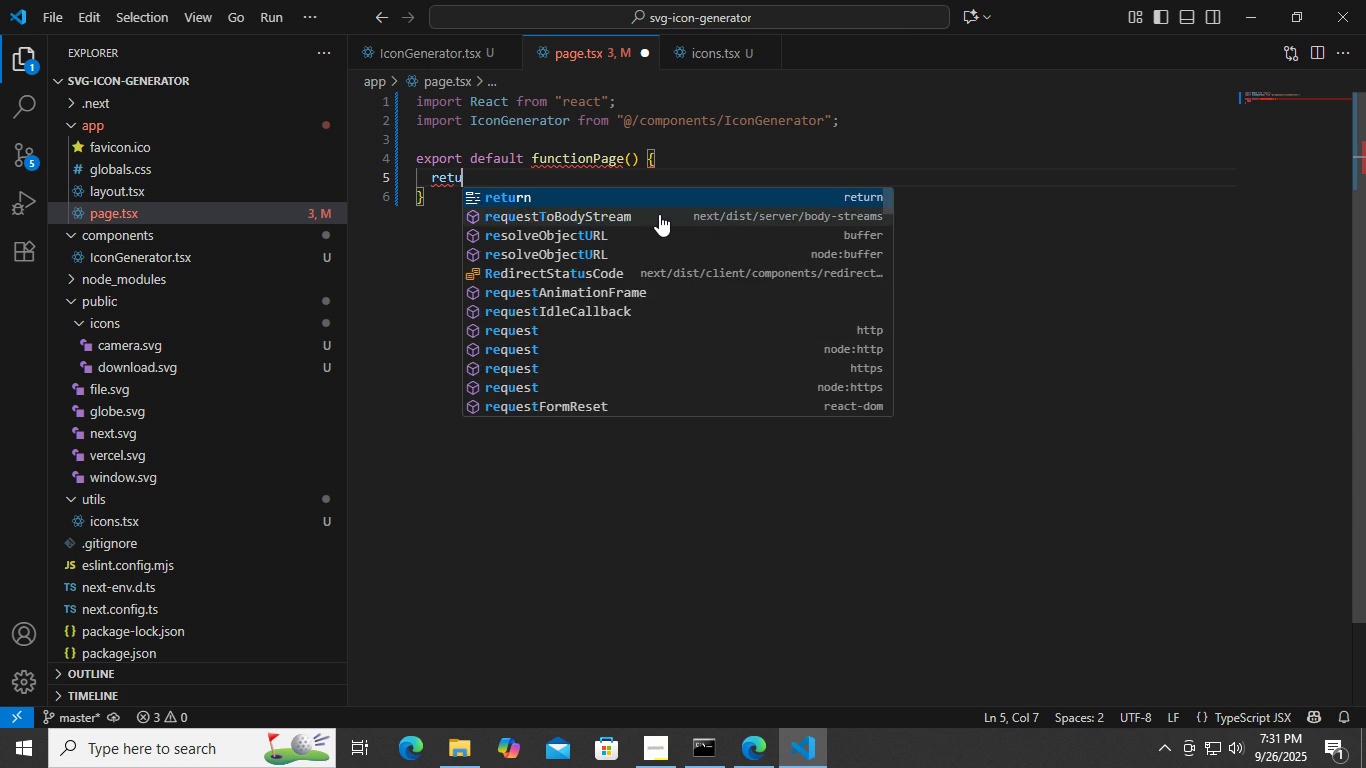 
key(Enter)
 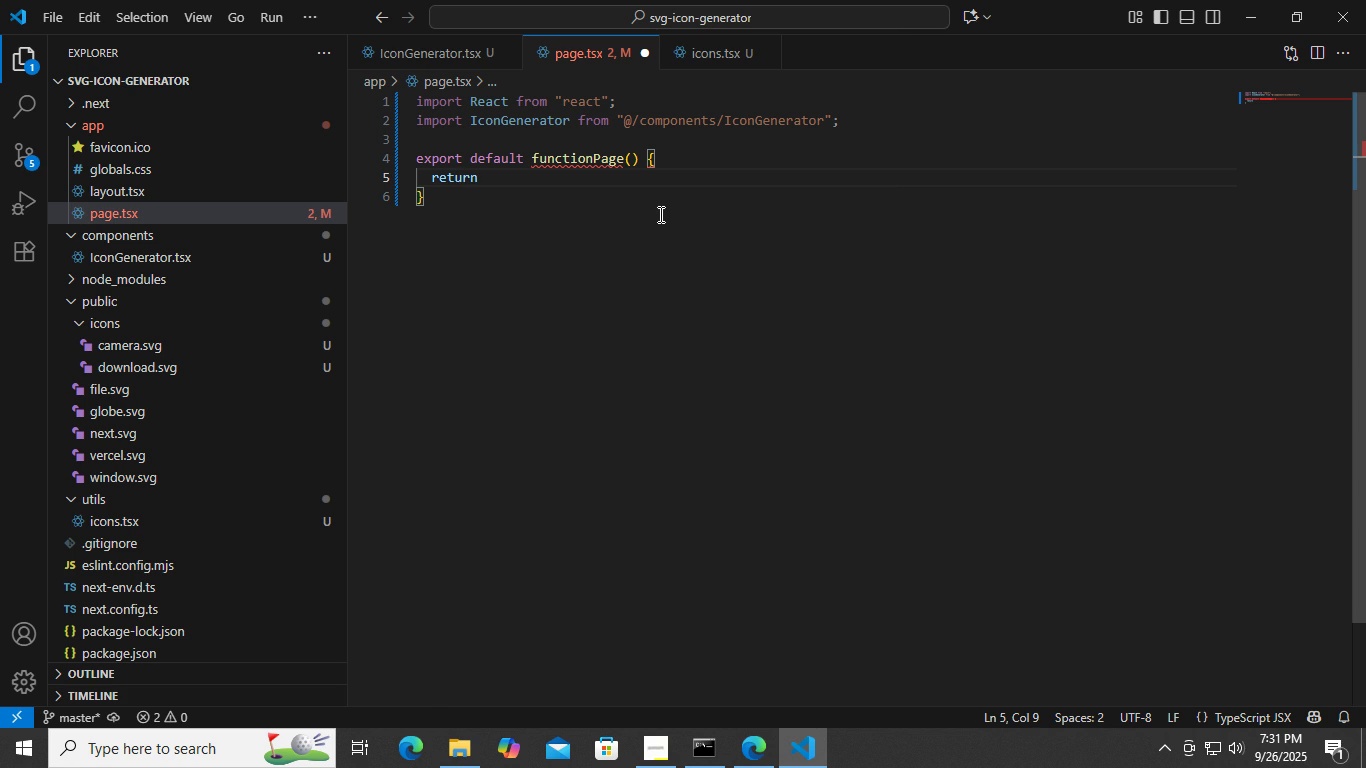 
key(Space)